 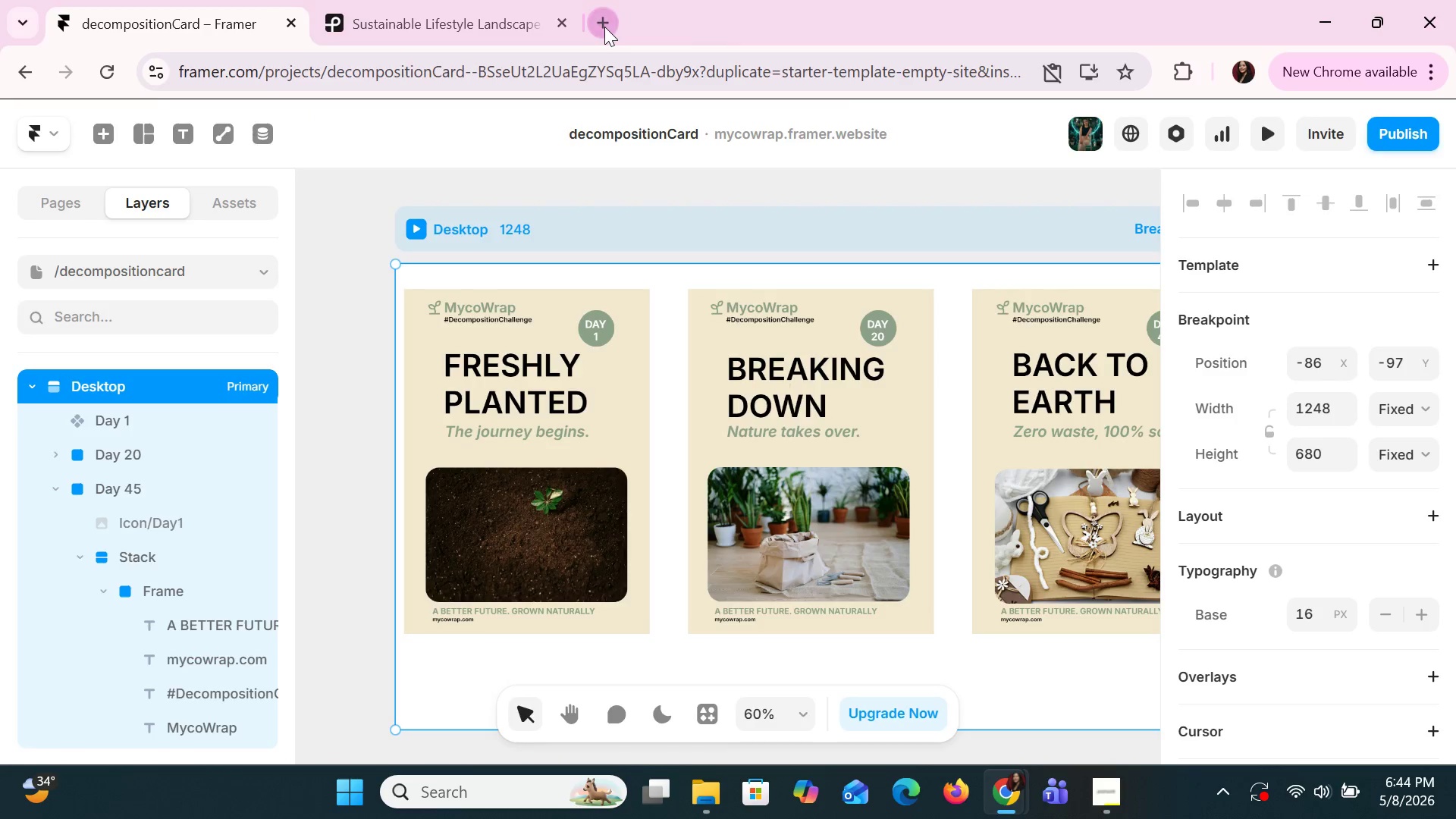 
key(Control+V)
 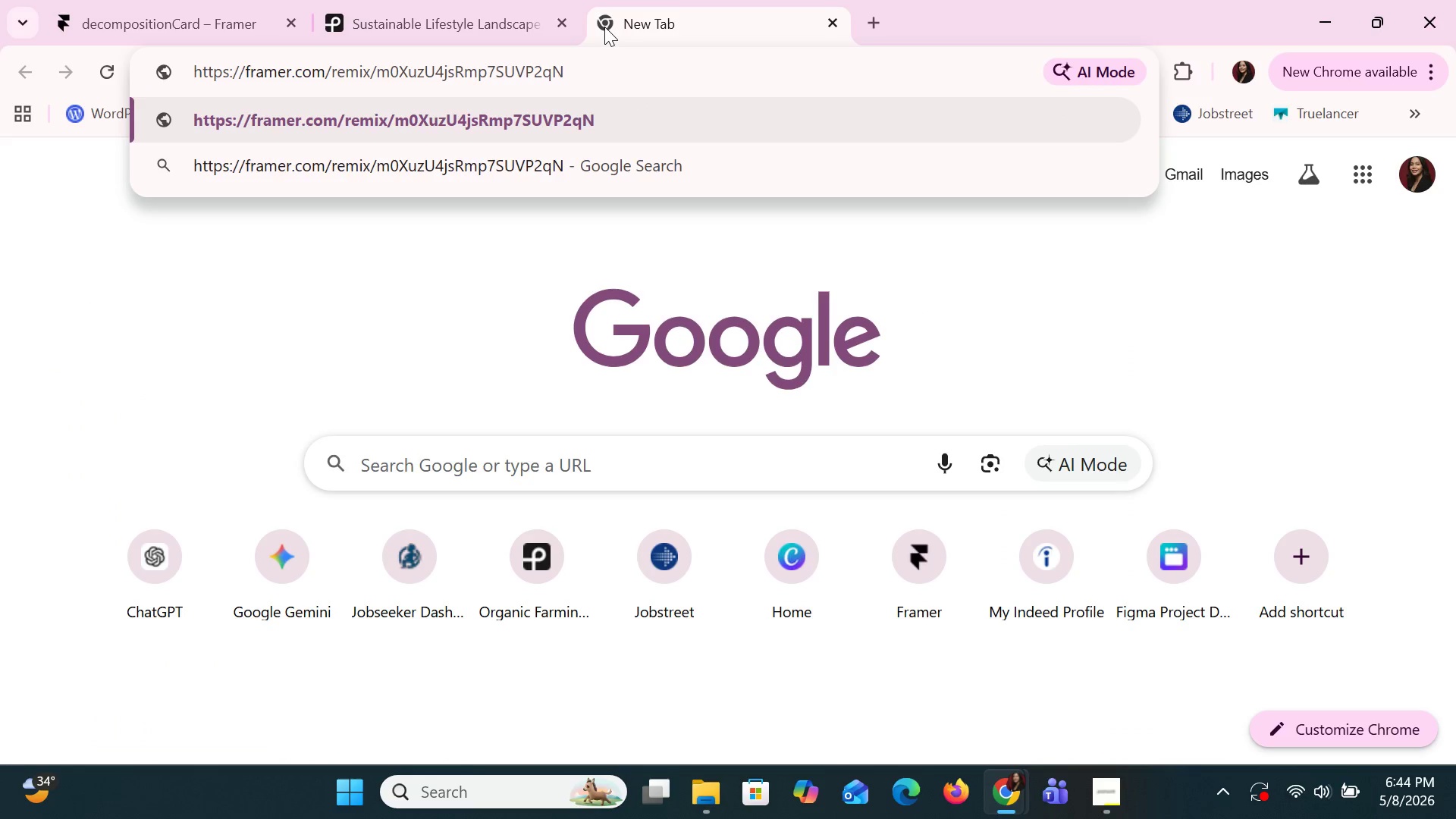 
key(Enter)
 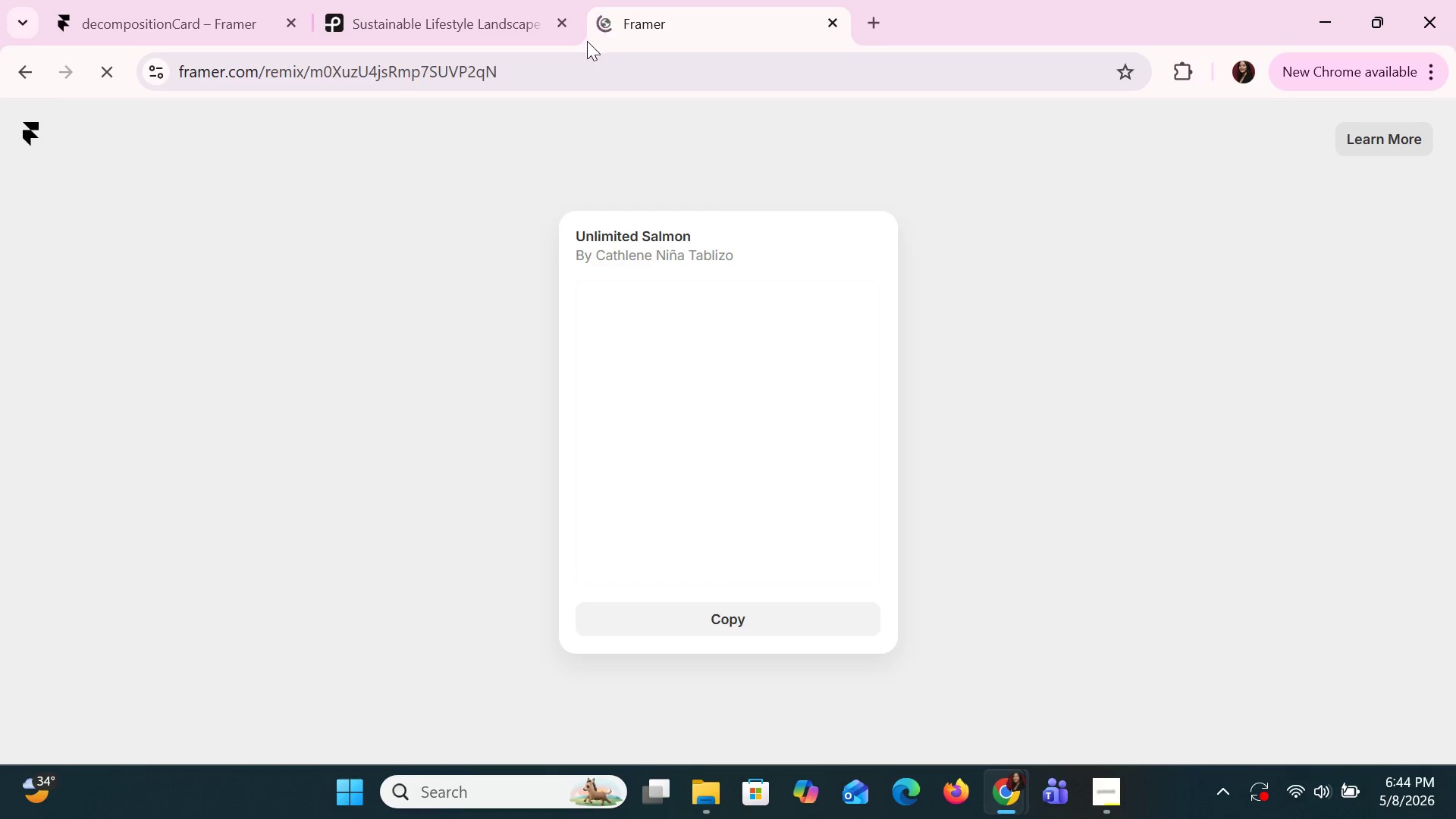 
left_click([641, 623])
 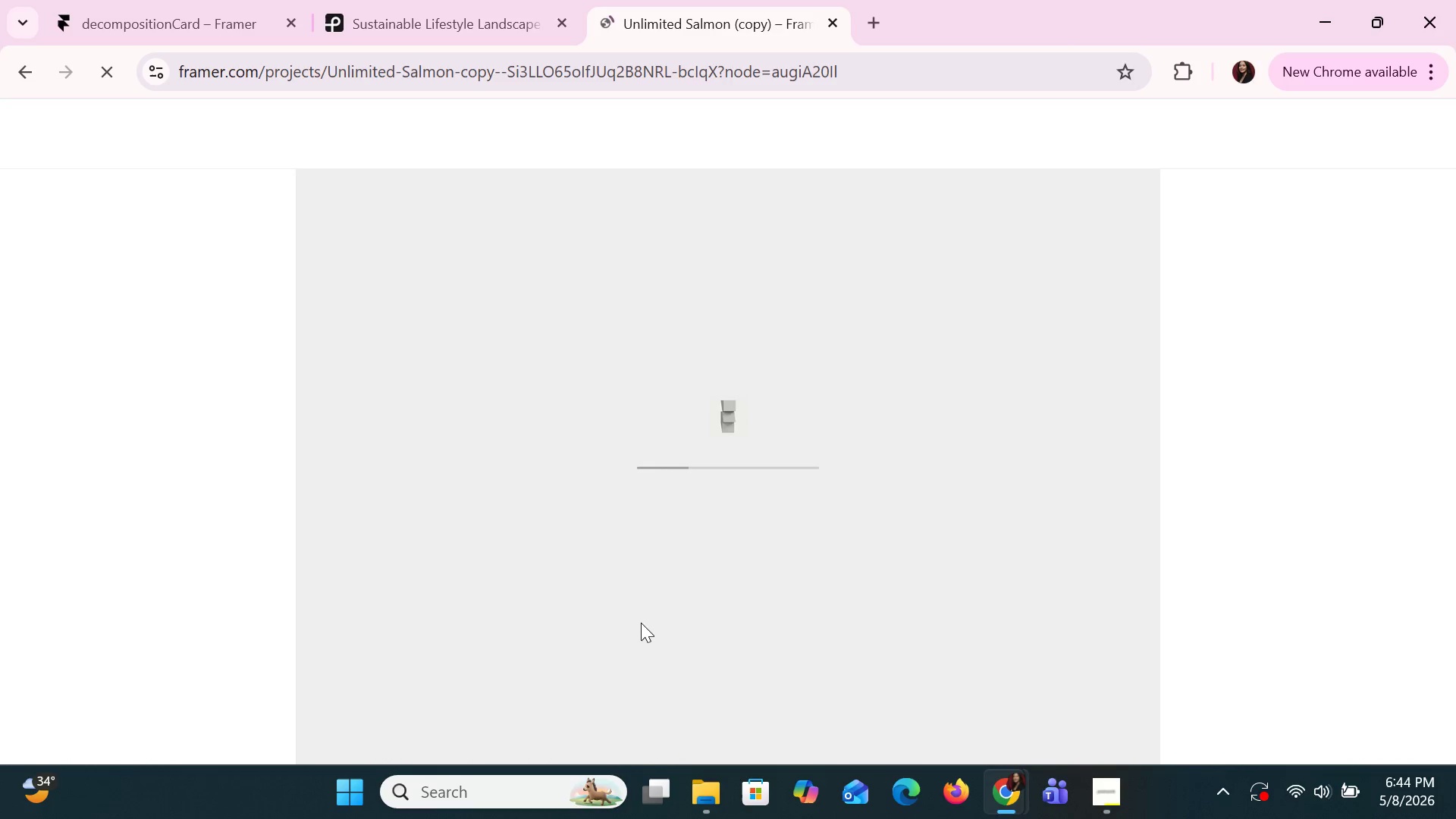 
wait(14.55)
 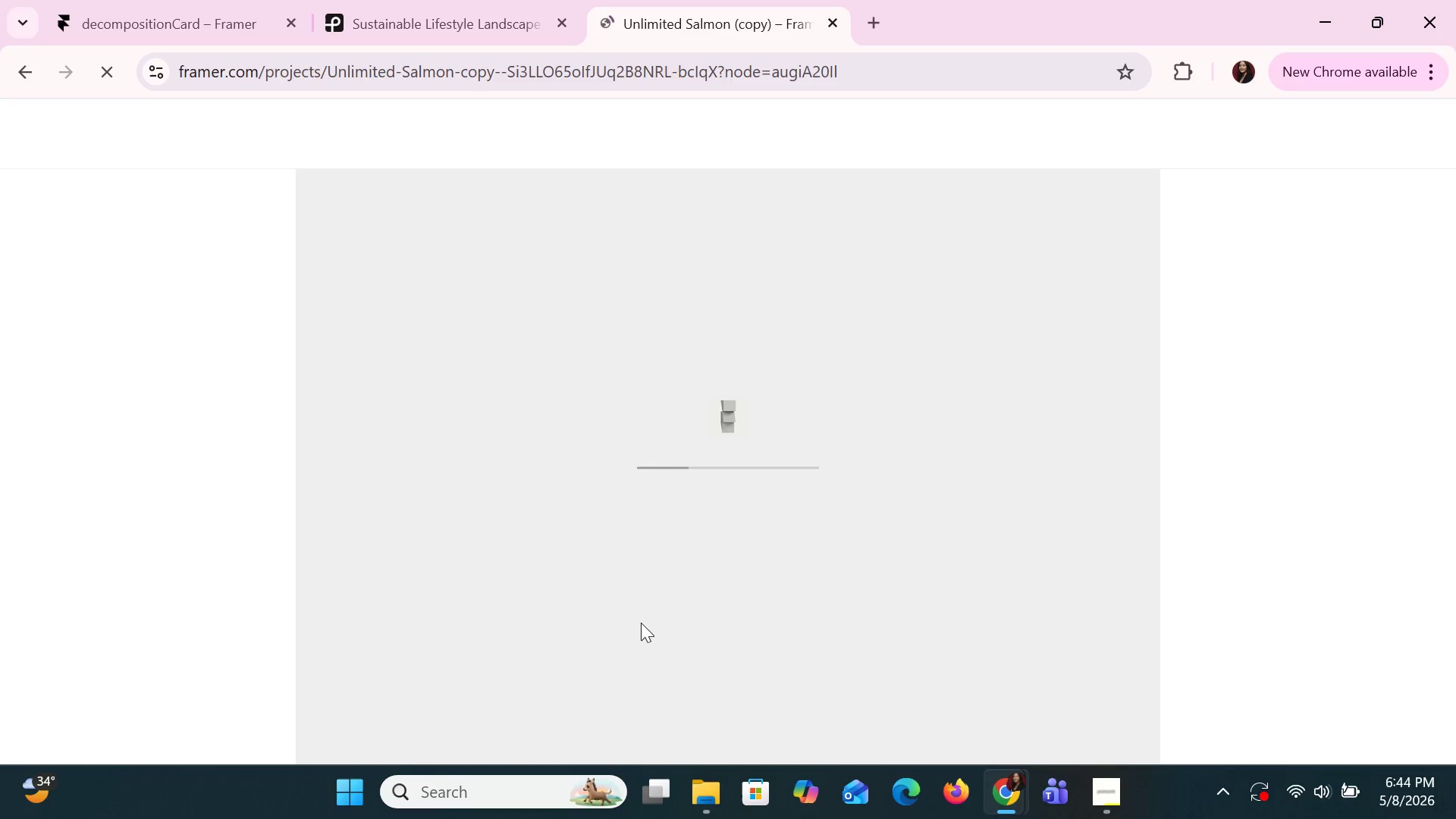 
scroll: coordinate [667, 537], scroll_direction: down, amount: 3.0
 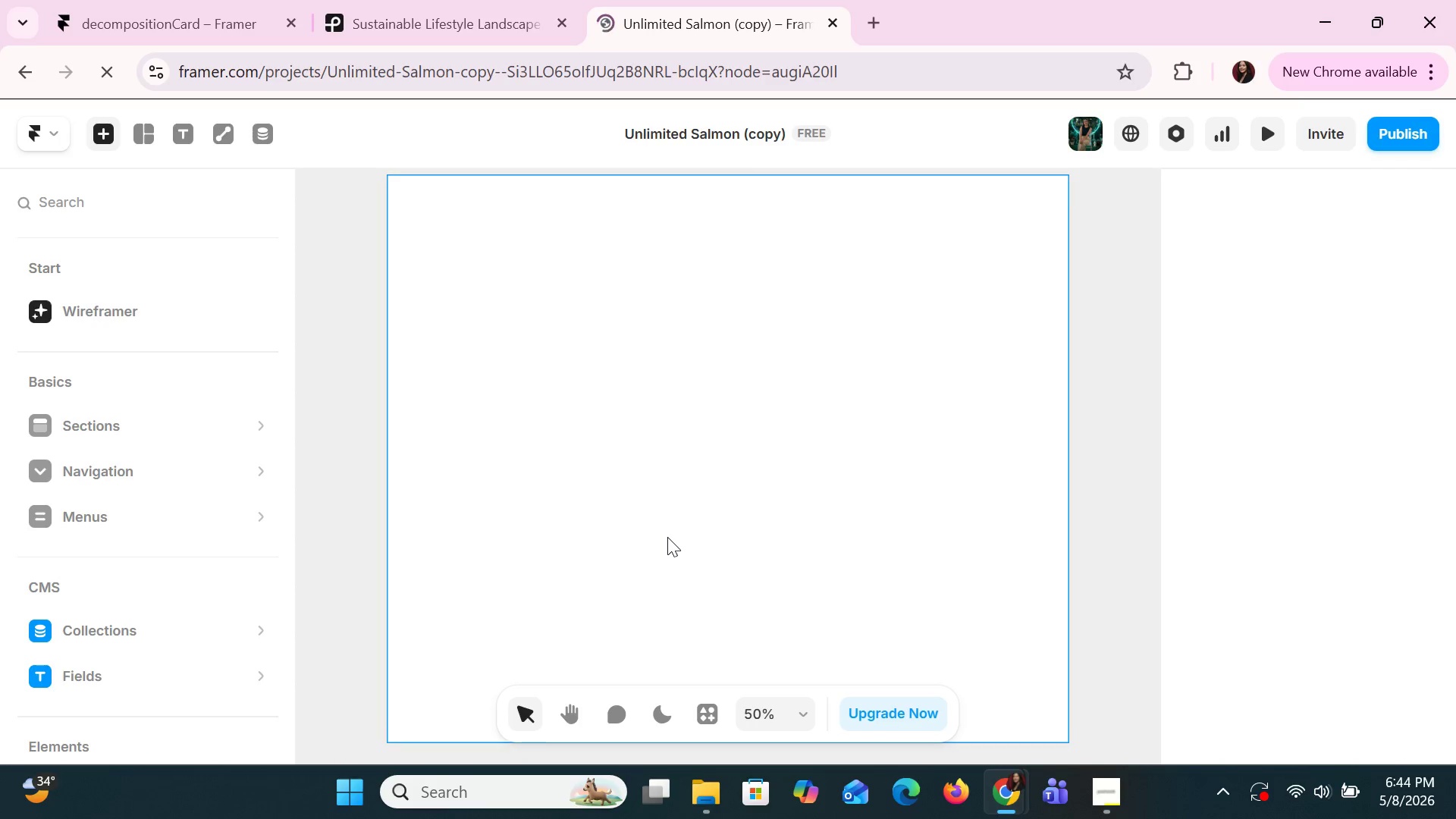 
scroll: coordinate [667, 537], scroll_direction: up, amount: 7.0
 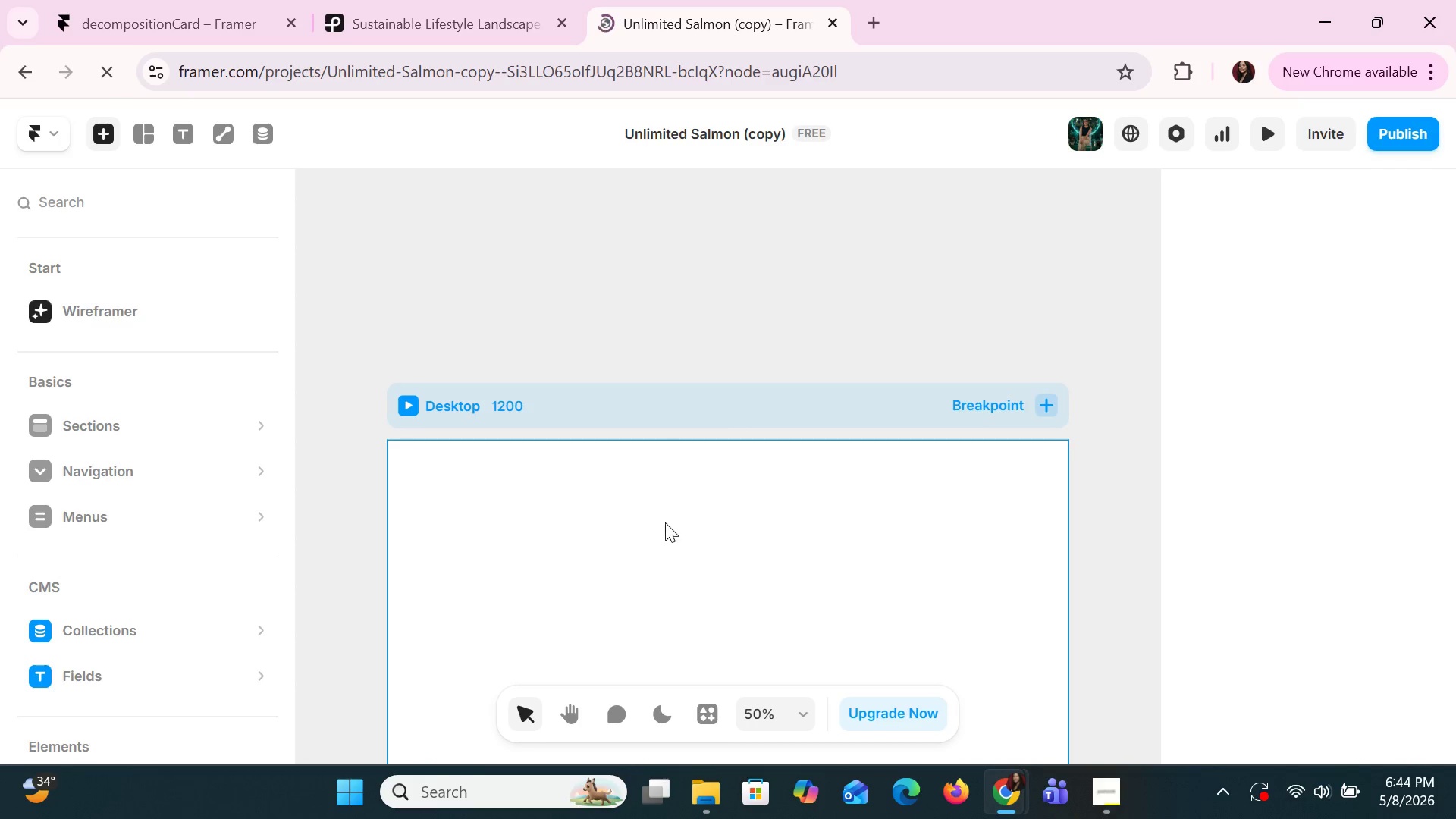 
left_click([662, 359])
 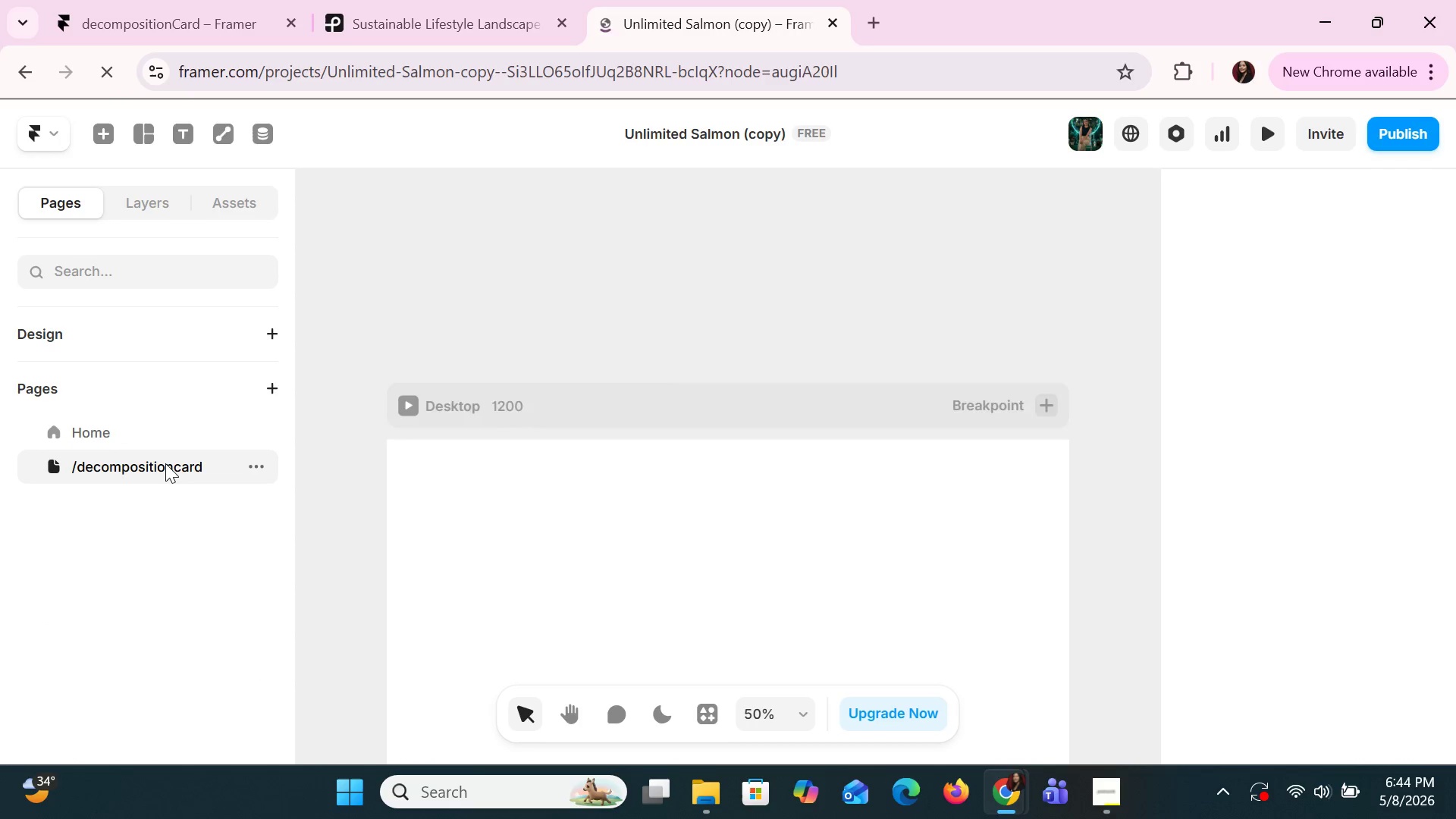 
double_click([165, 463])
 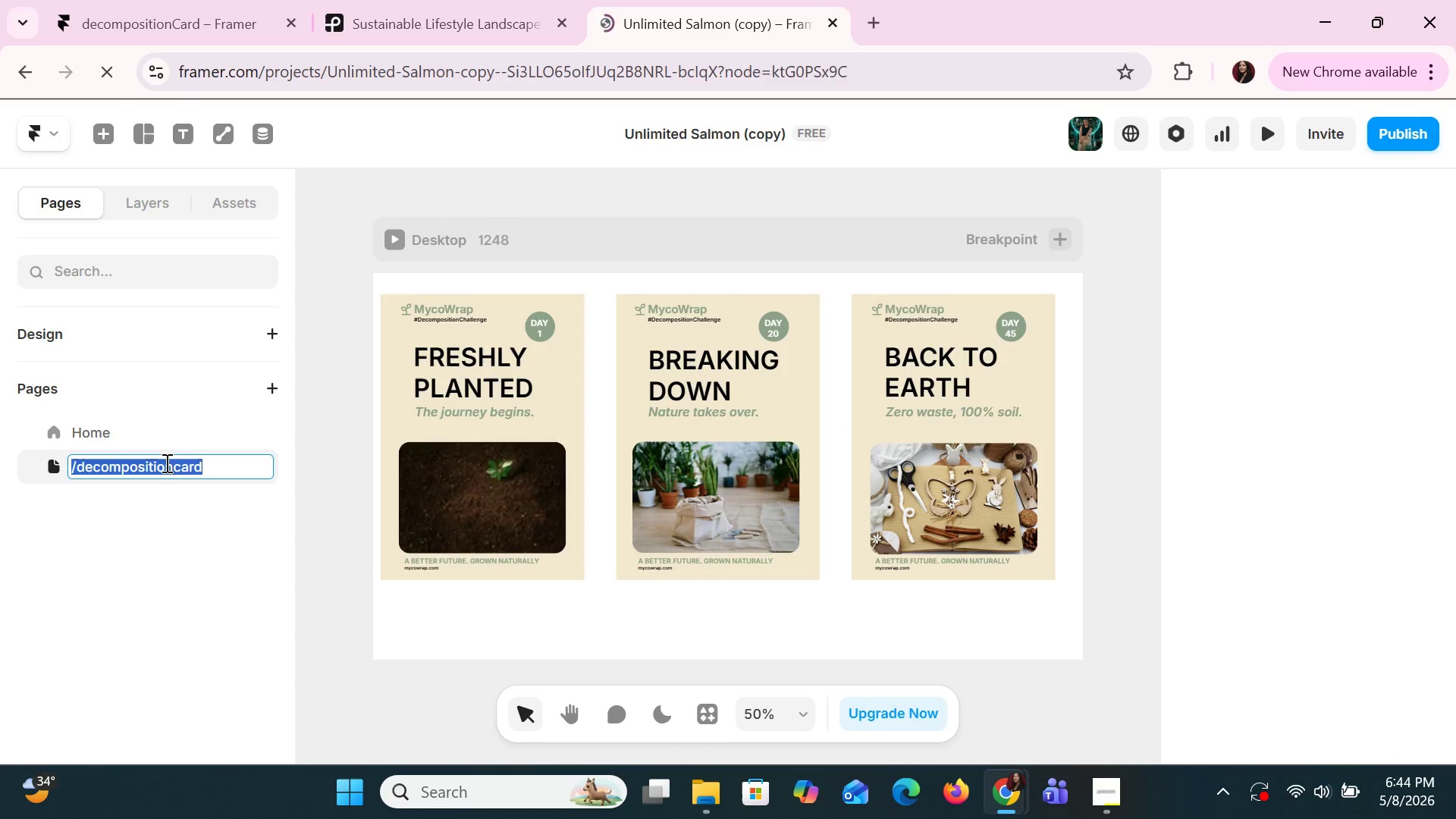 
triple_click([165, 463])
 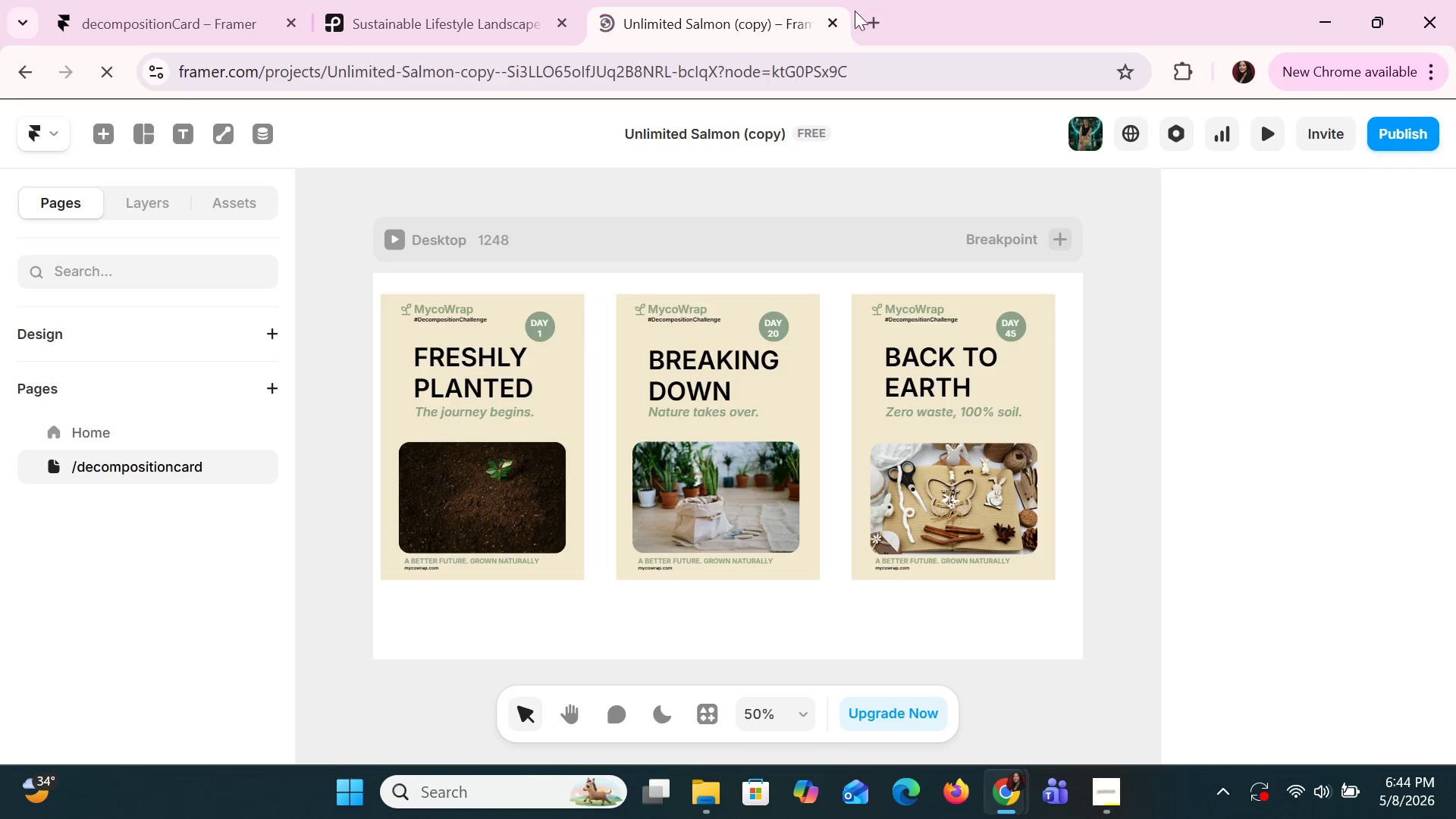 
wait(5.53)
 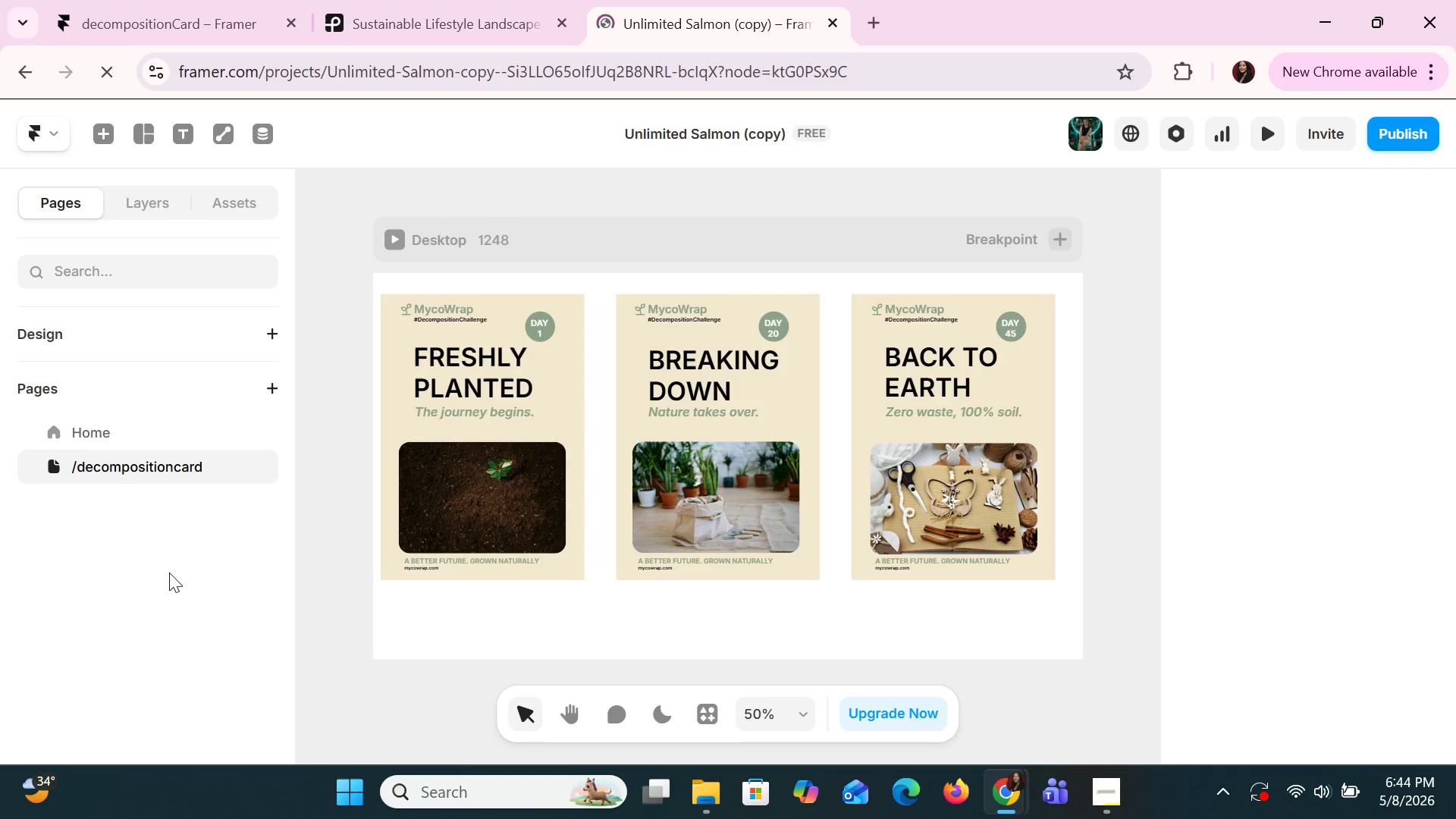 
left_click([838, 23])
 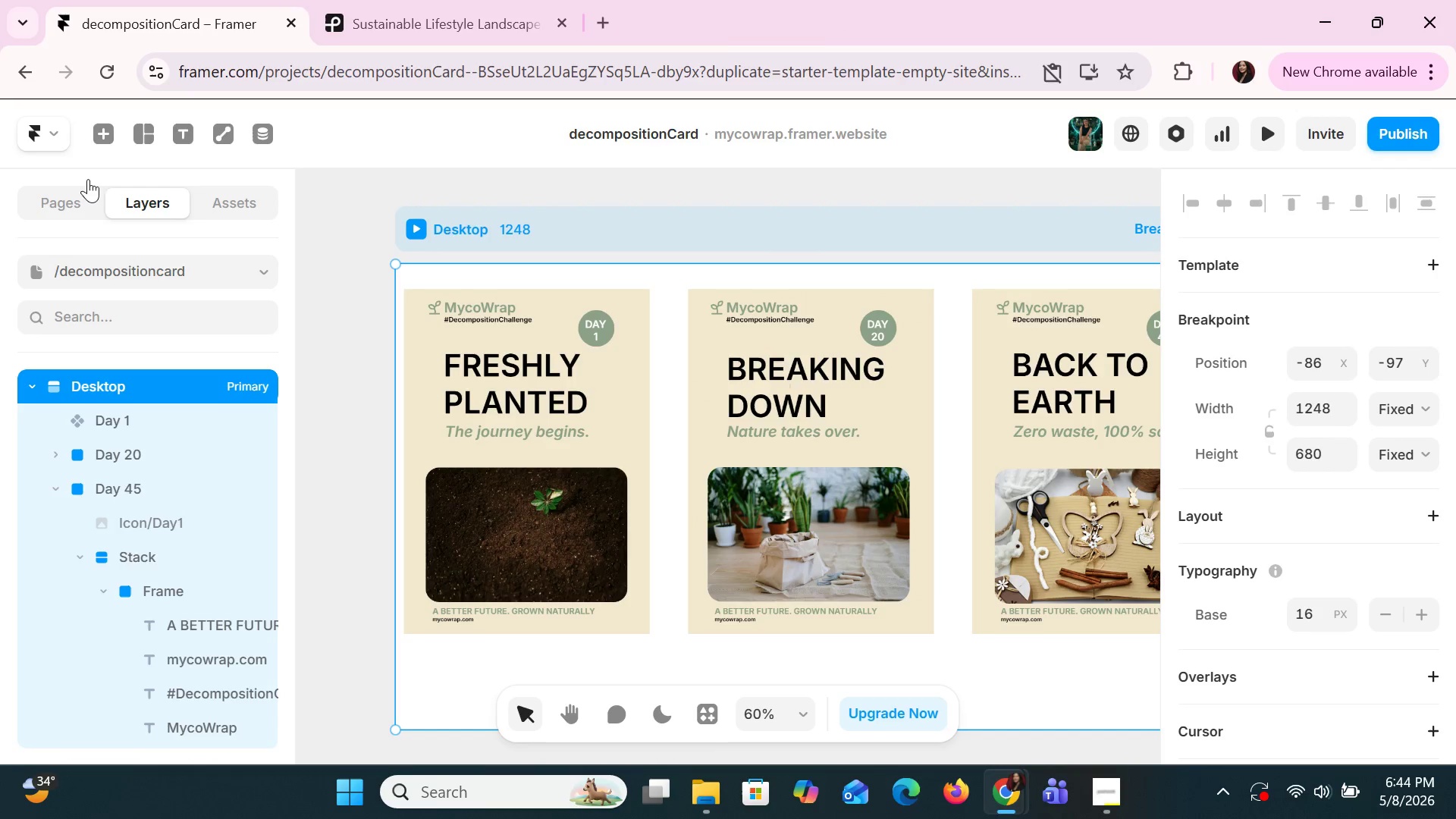 
left_click([55, 132])
 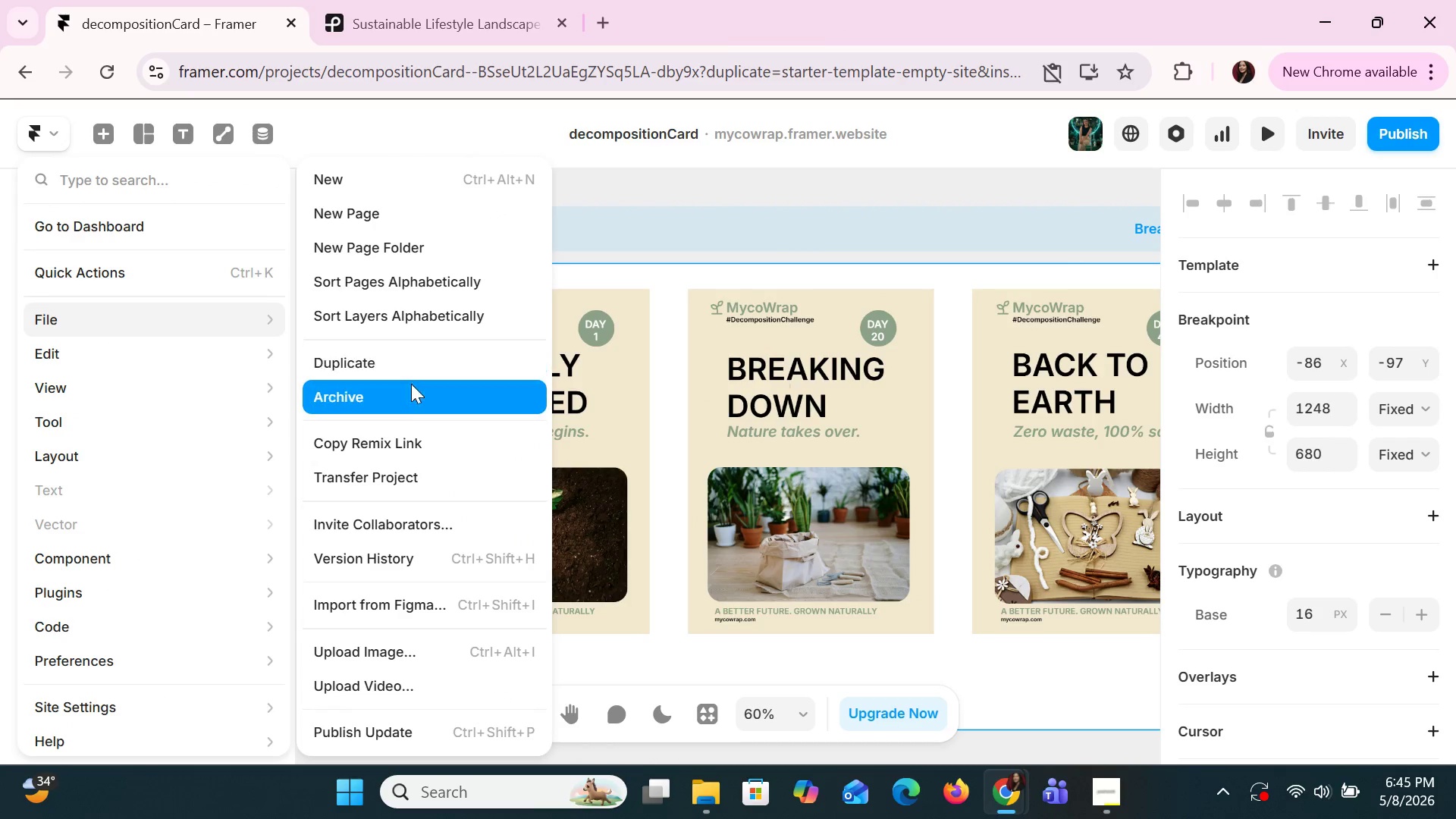 
left_click([400, 449])
 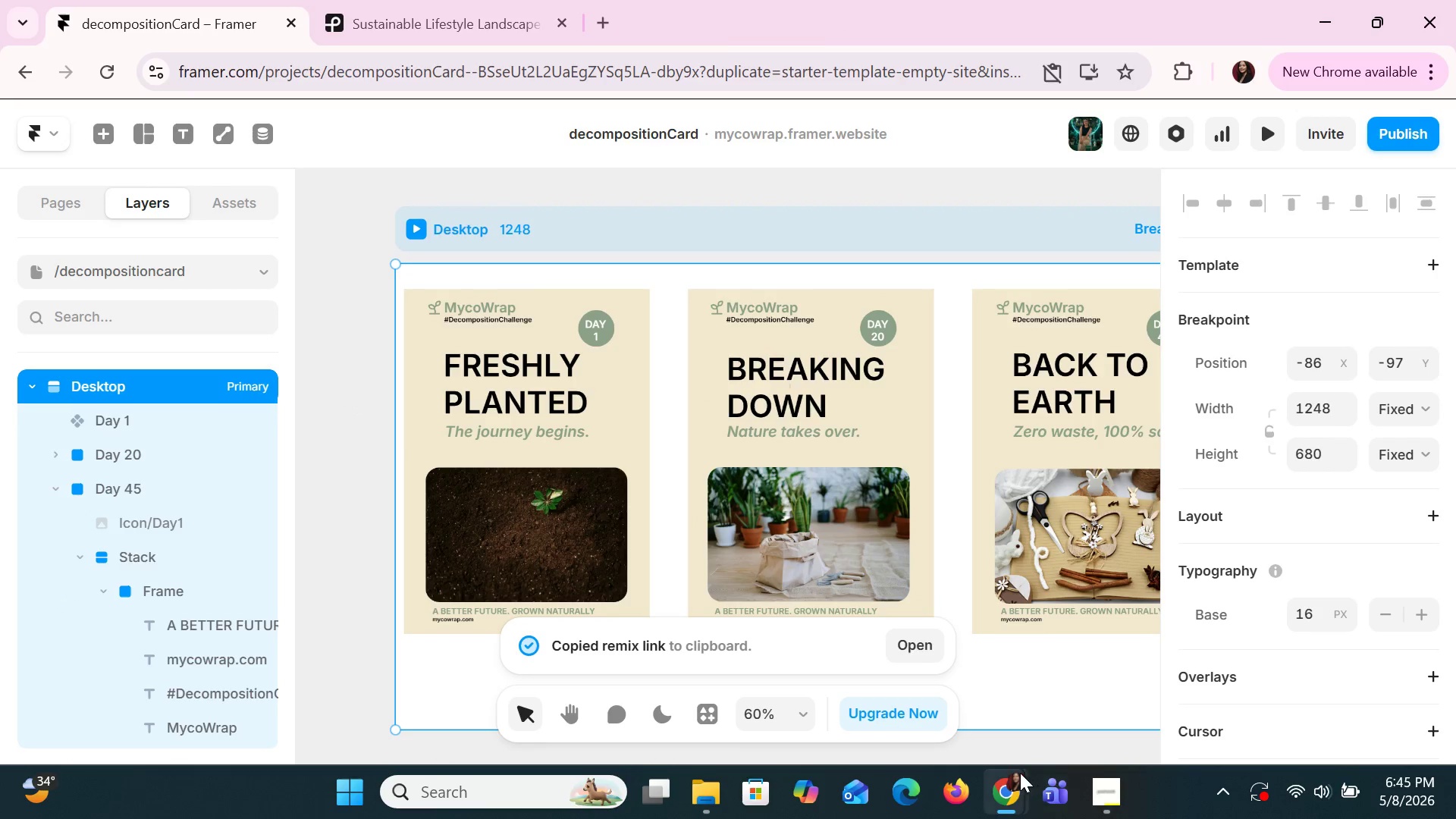 
left_click([1106, 799])